 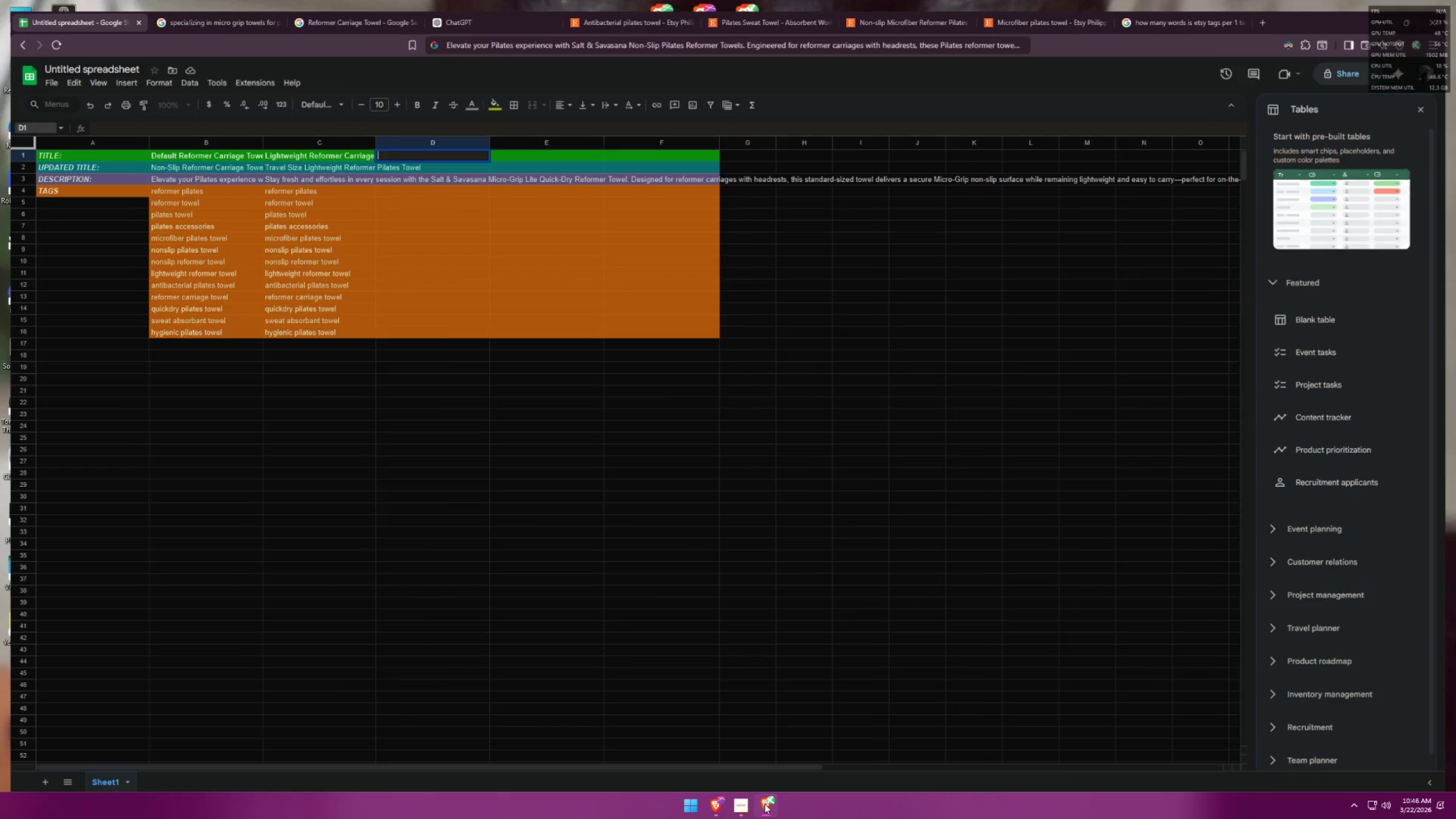 
left_click([723, 804])
 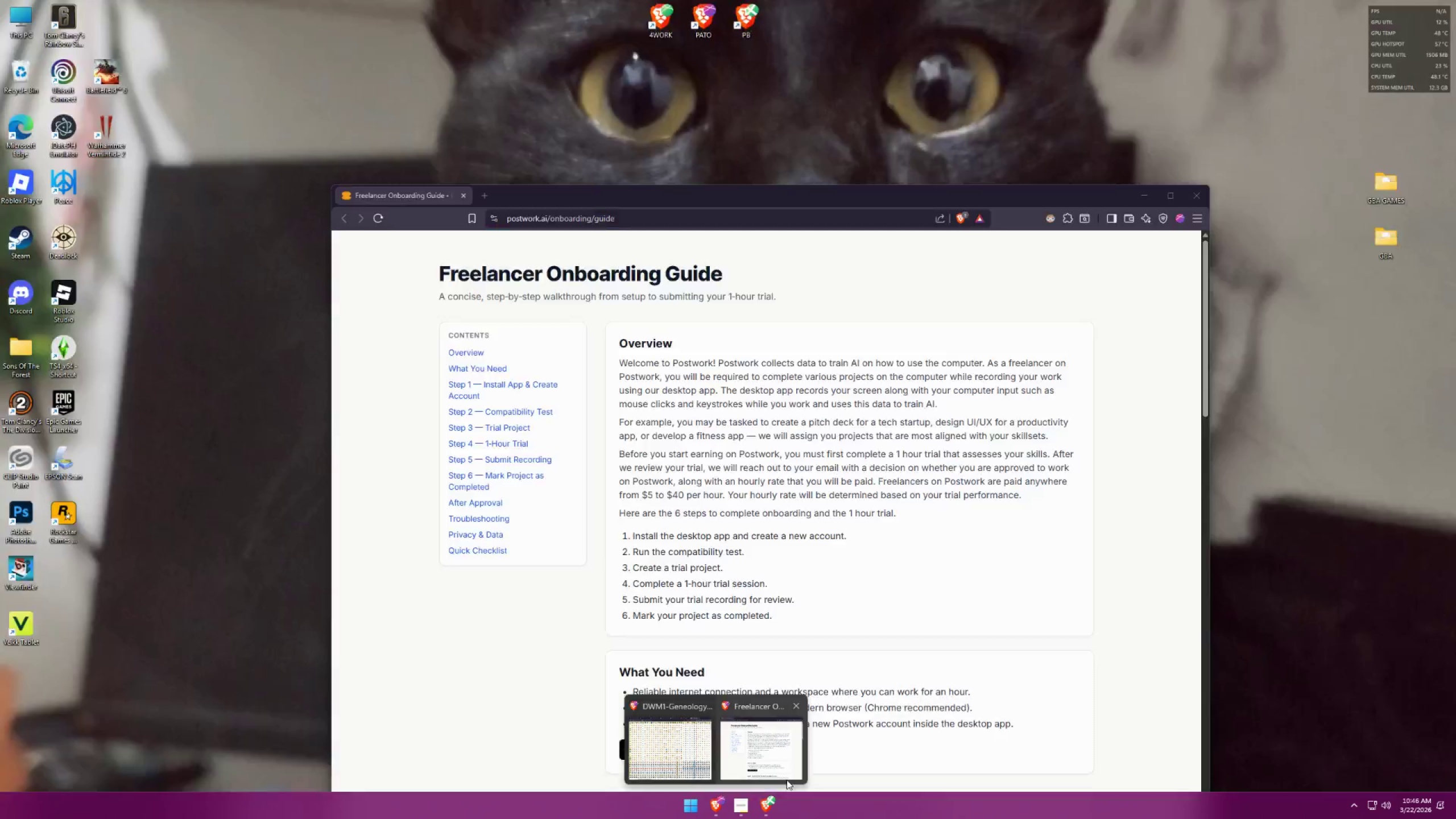 
left_click([773, 801])
 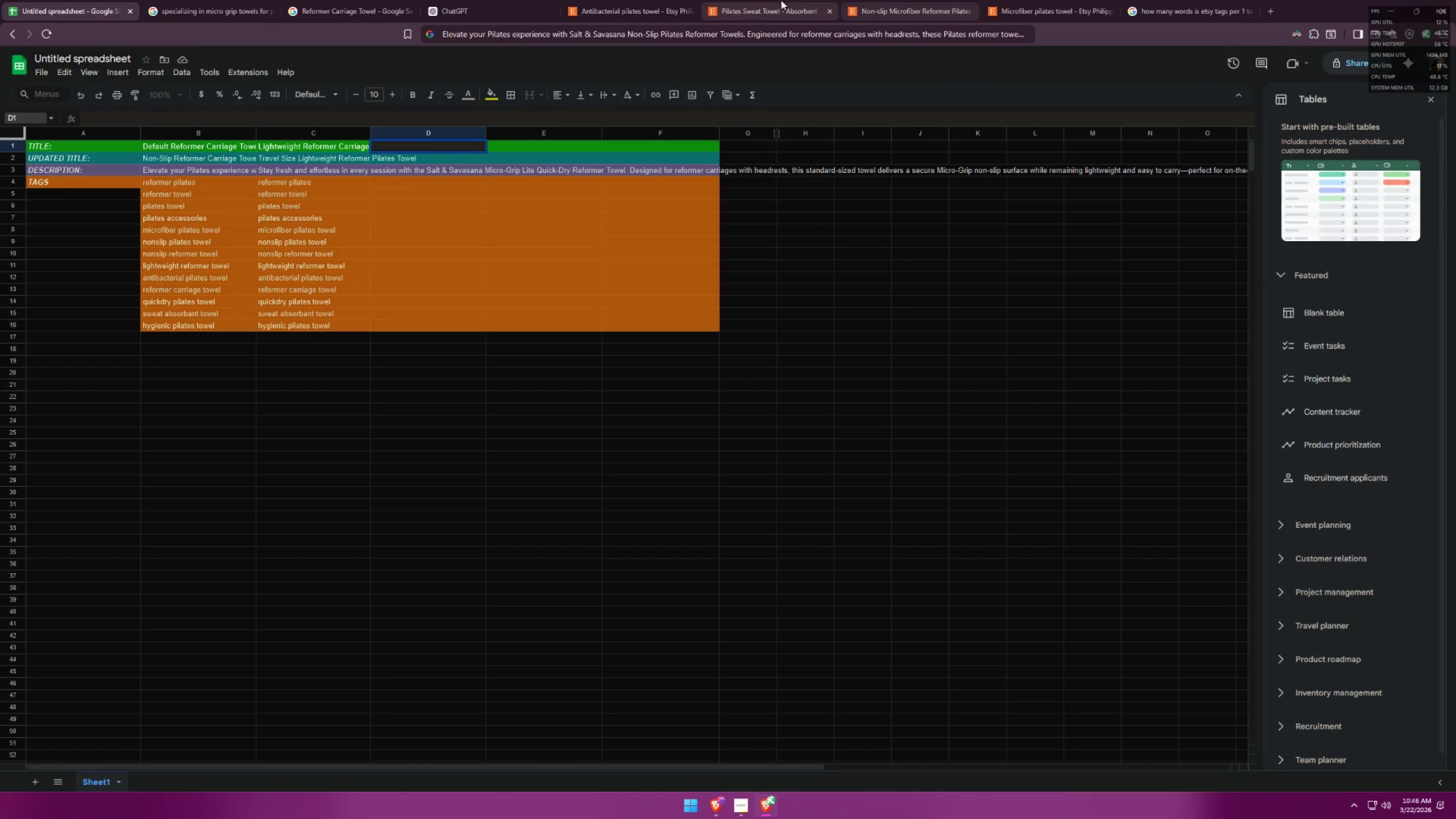 
left_click([621, 0])
 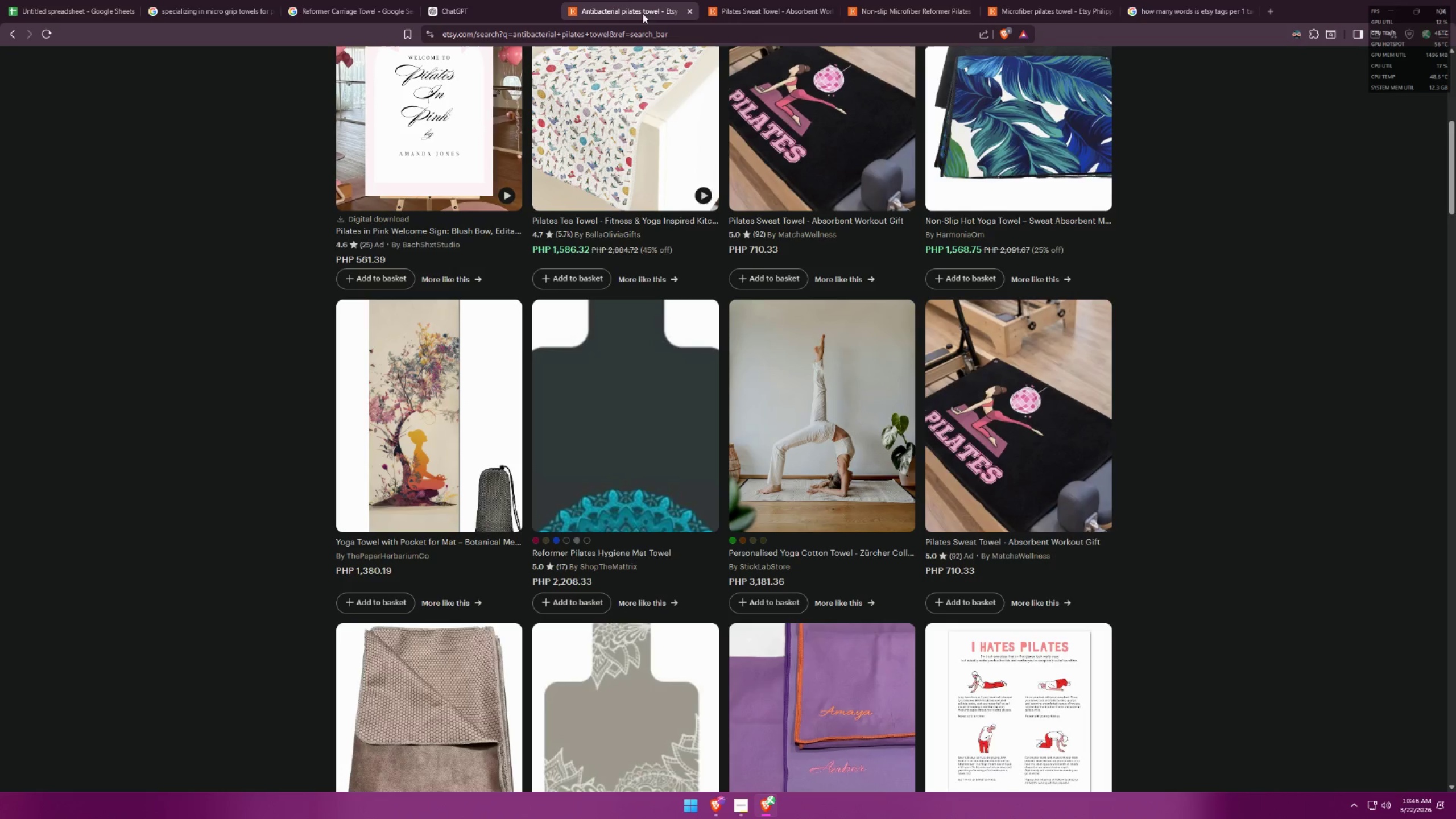 
left_click([507, 0])
 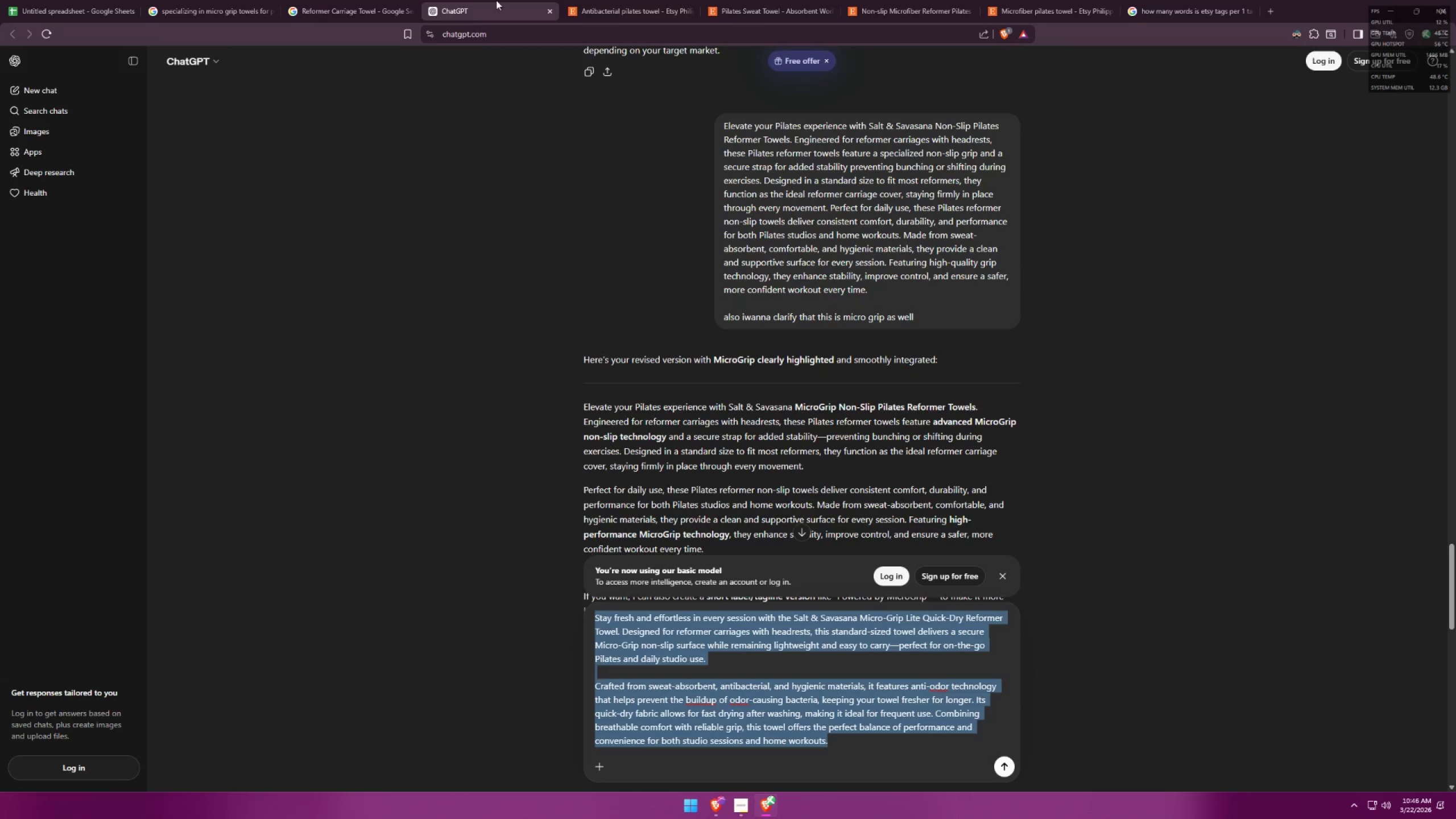 
left_click([213, 0])
 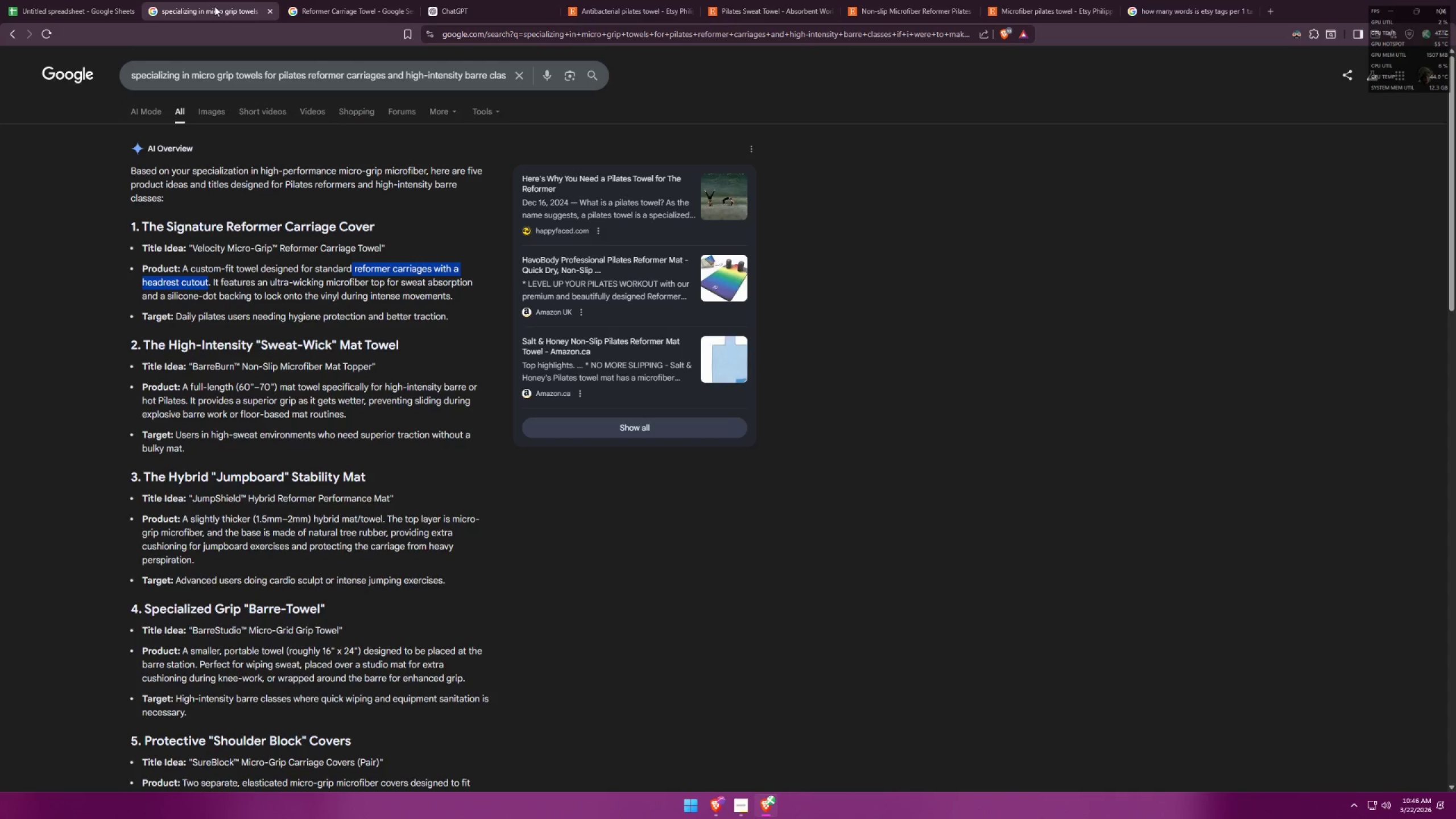 
wait(11.53)
 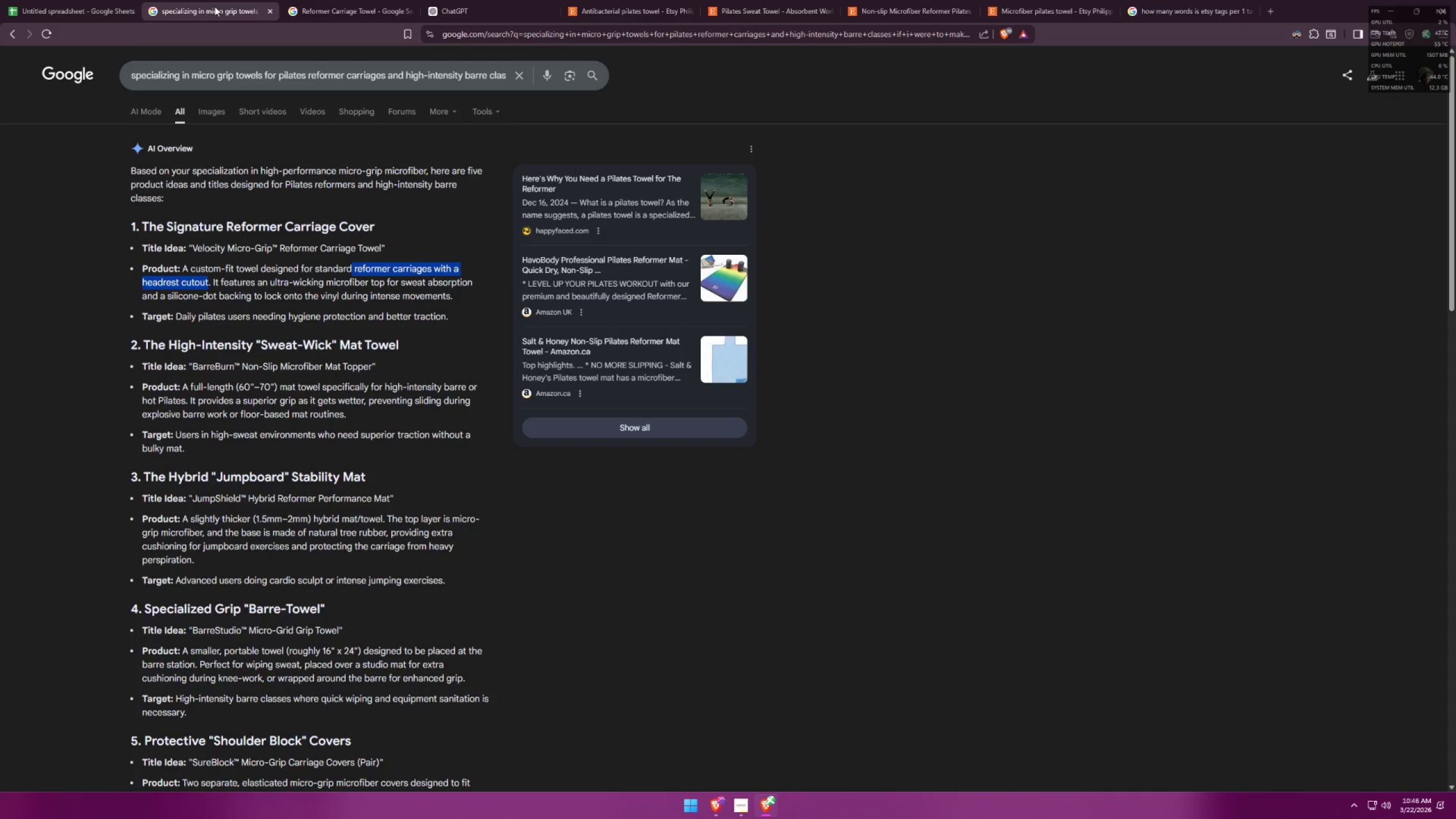 
left_click_drag(start_coordinate=[336, 613], to_coordinate=[147, 608])
 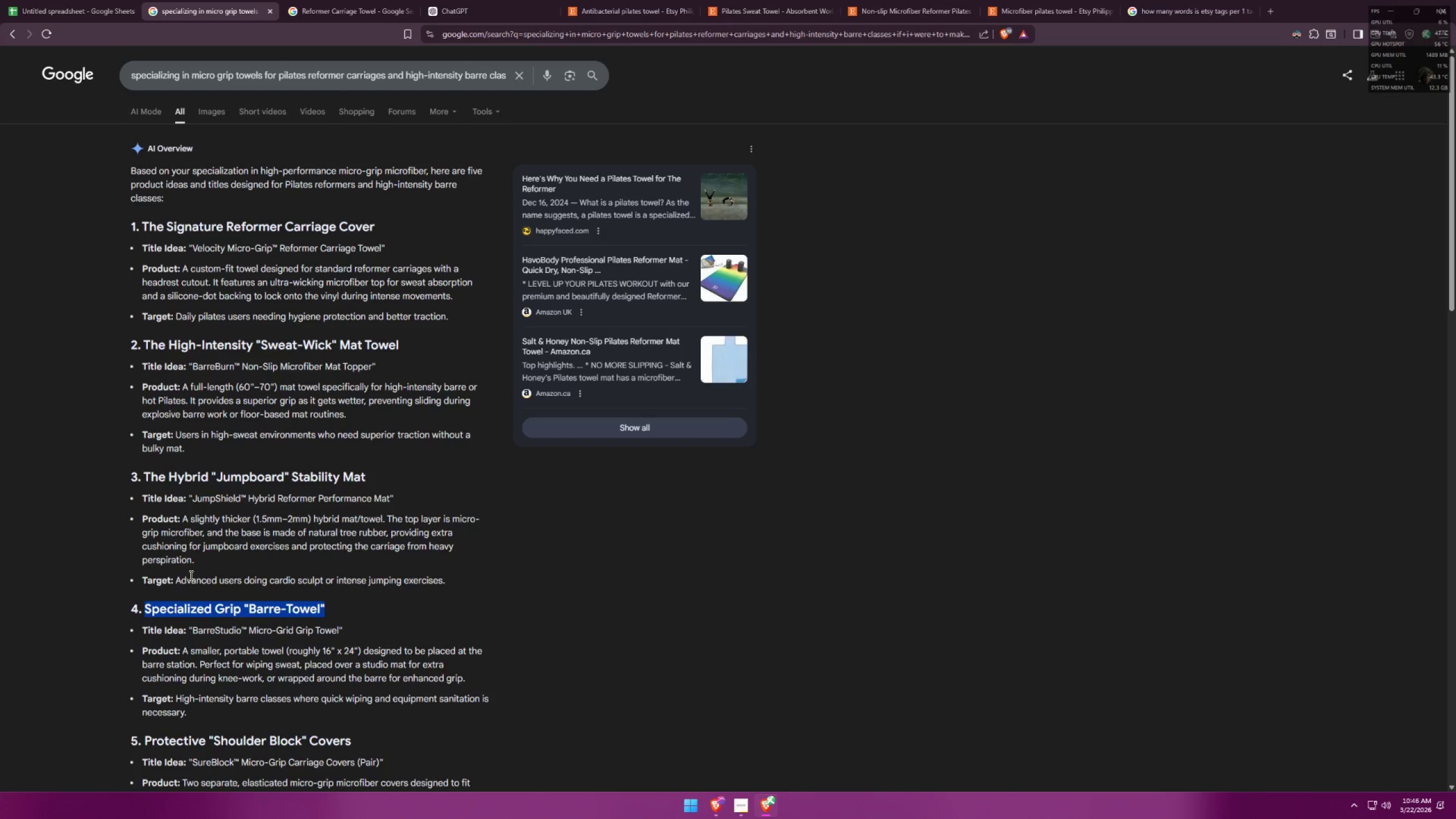 
key(Control+C)
 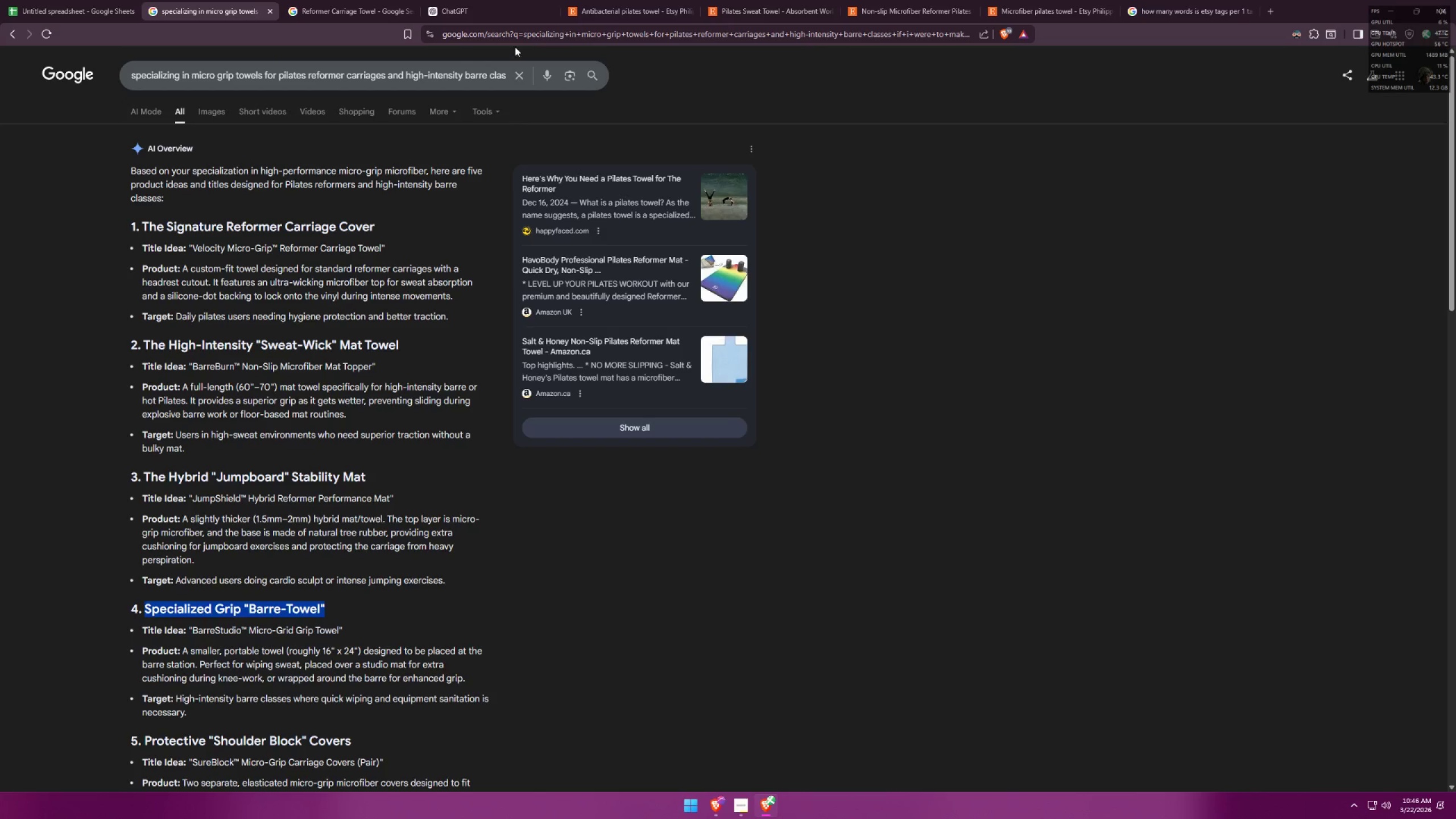 
key(Control+C)
 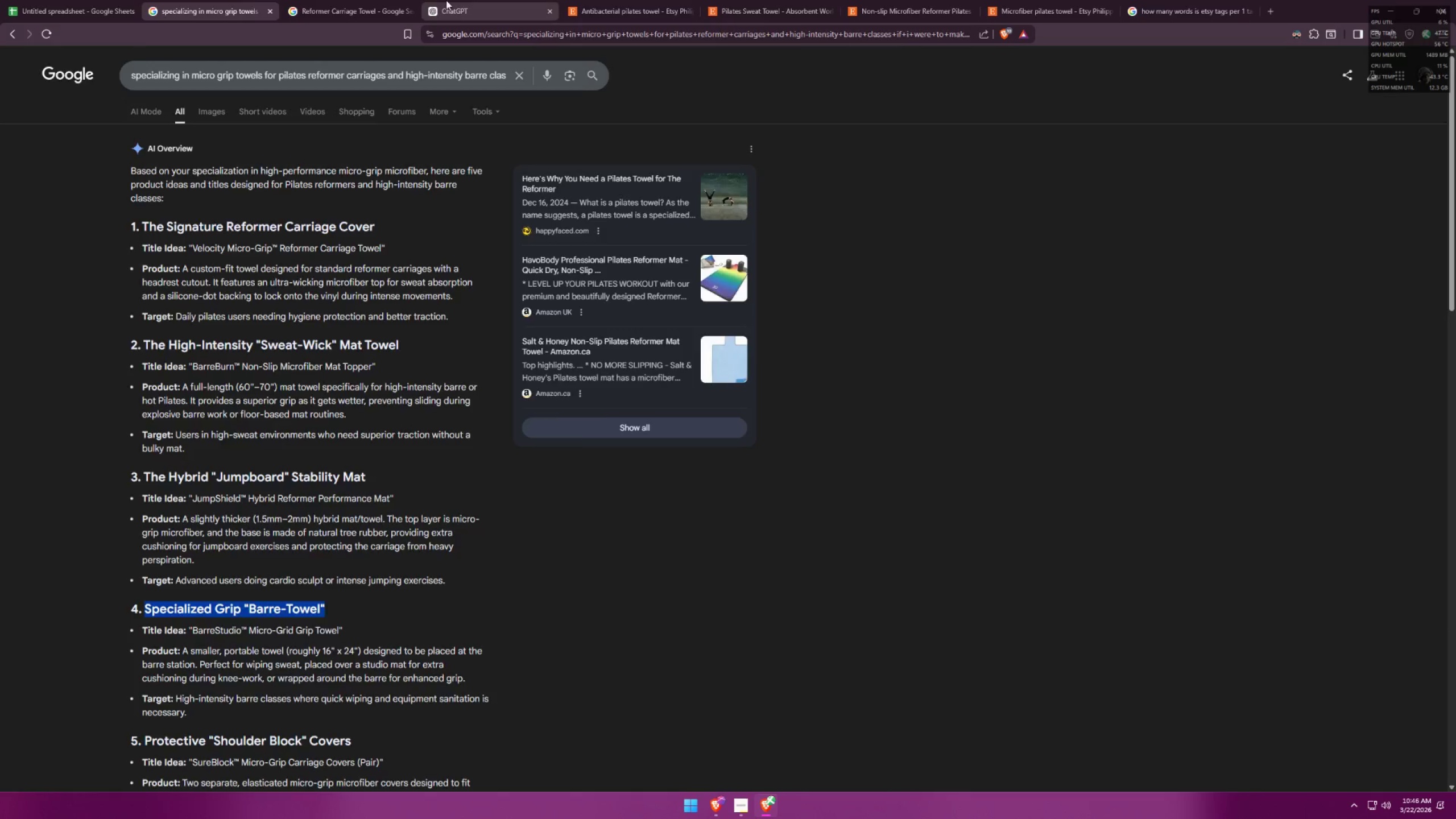 
left_click([446, 0])
 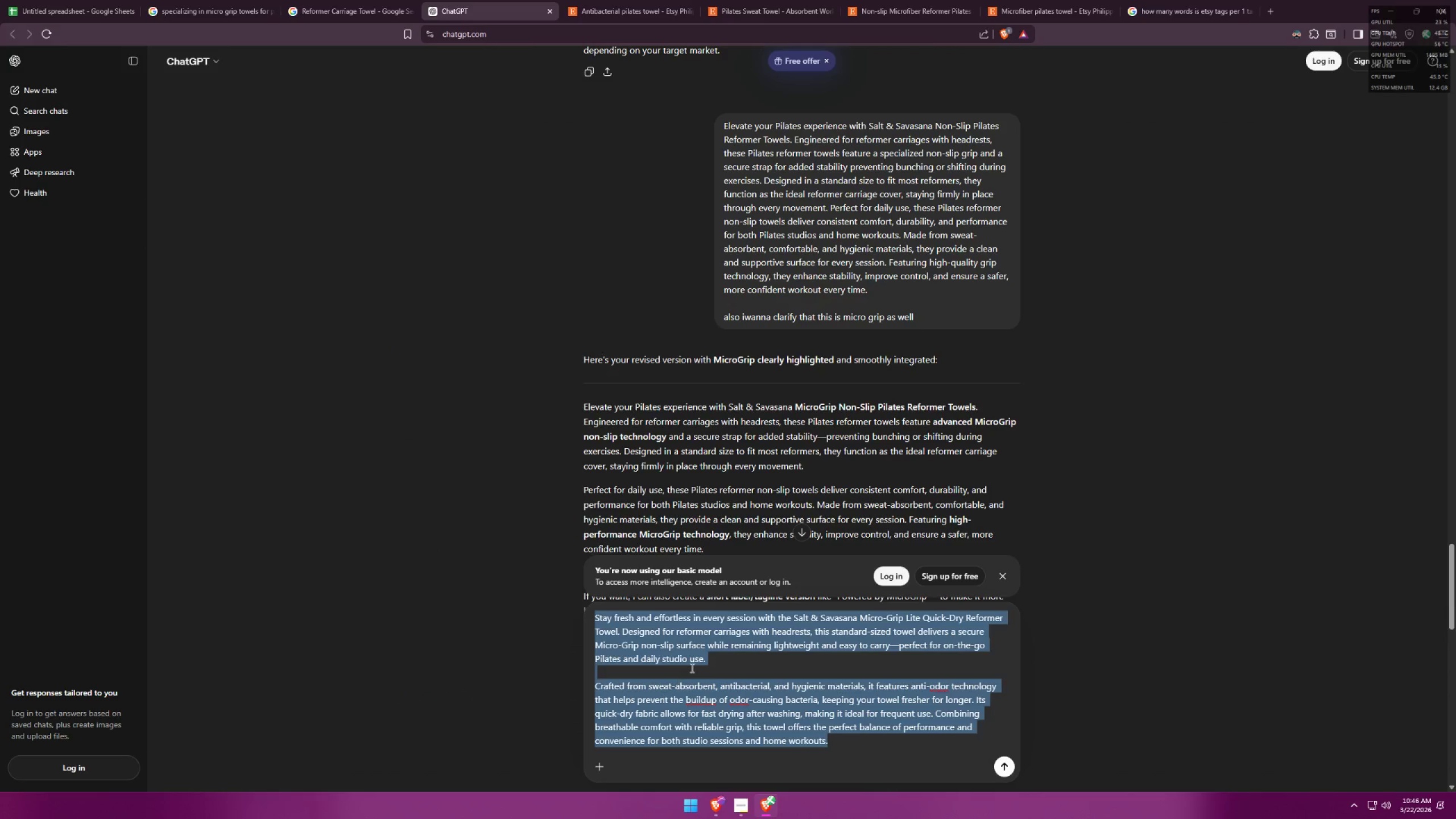 
key(Control+V)
 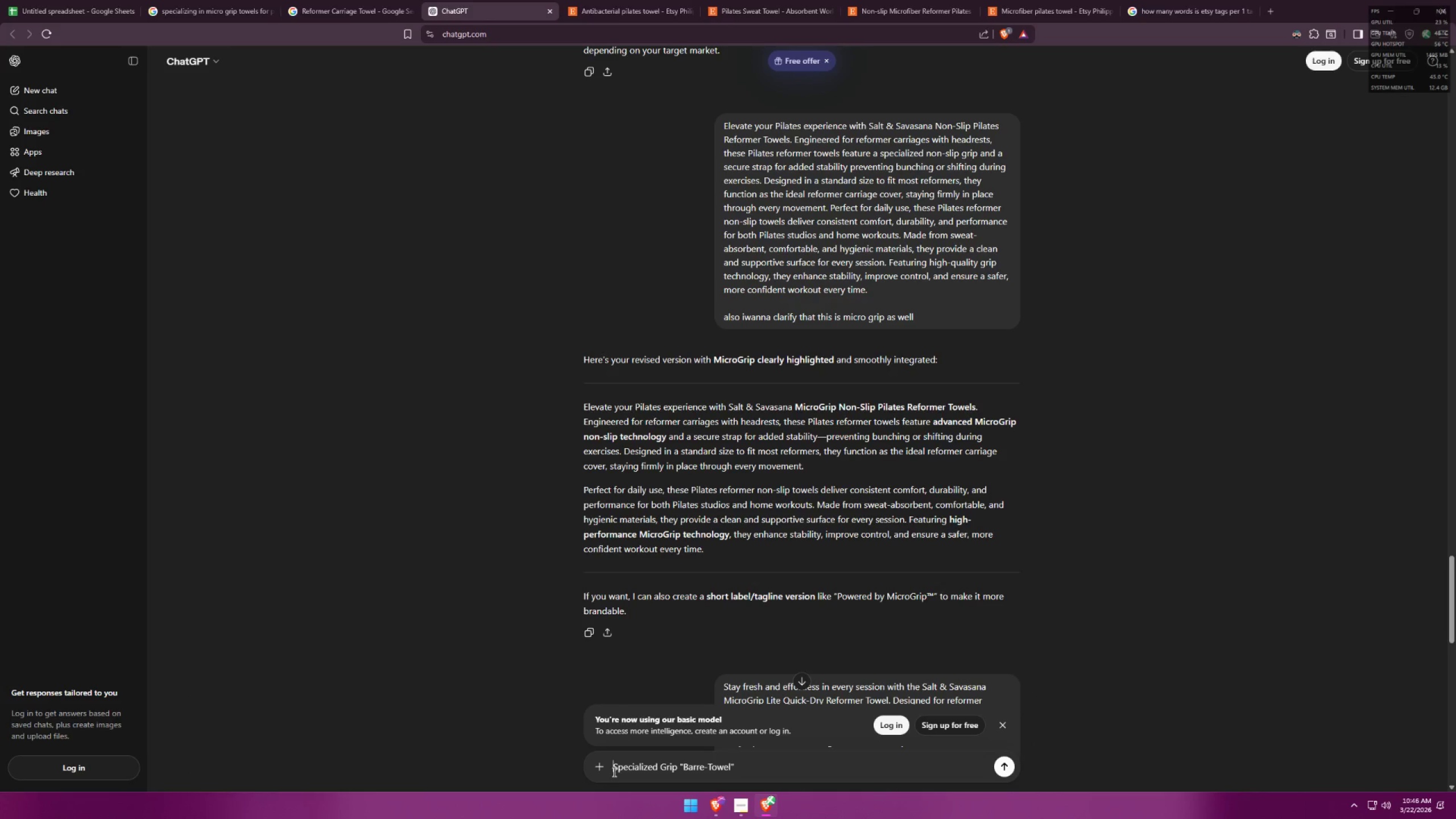 
type(another variant, )
 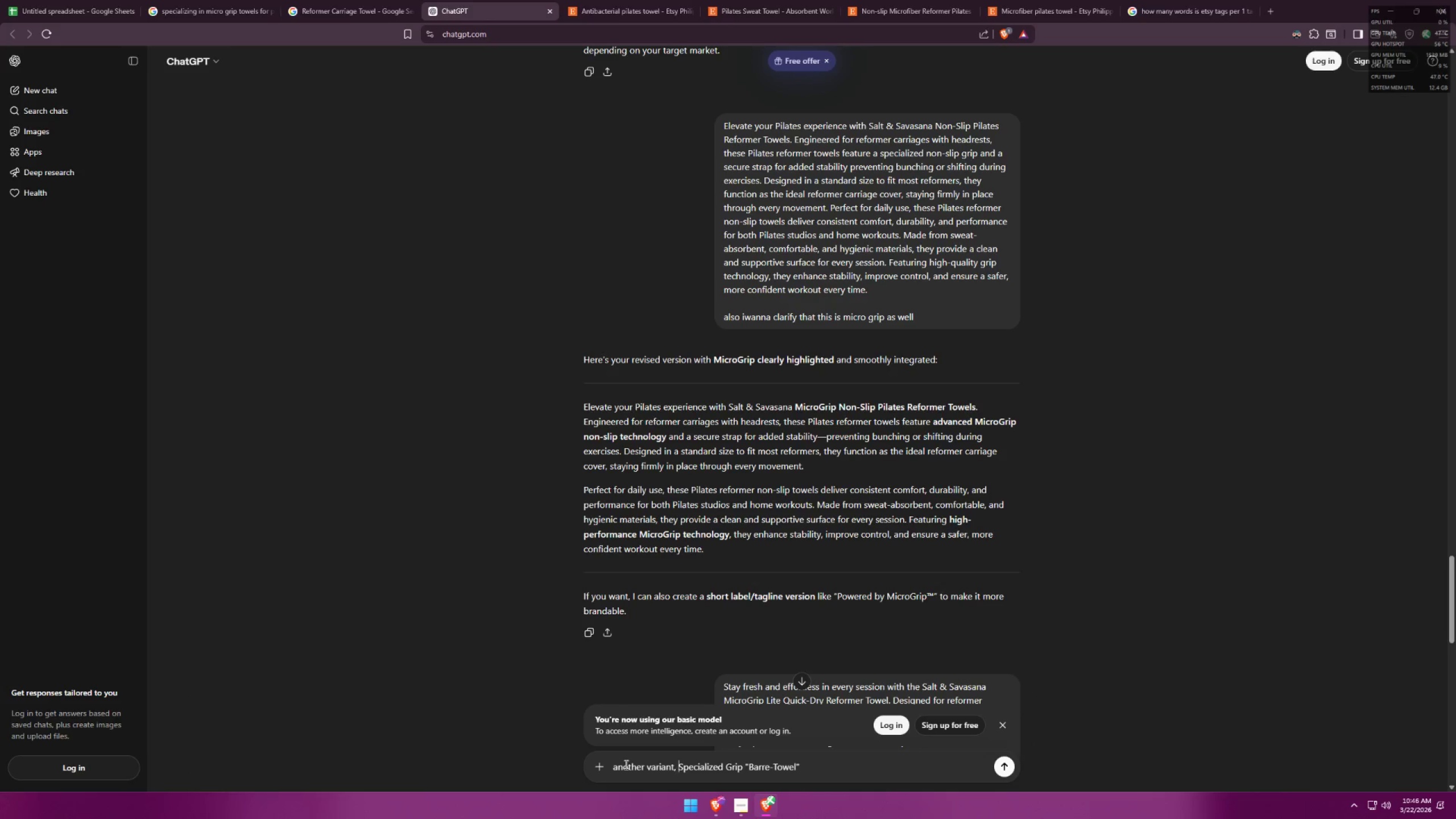 
key(Shift+Enter)
 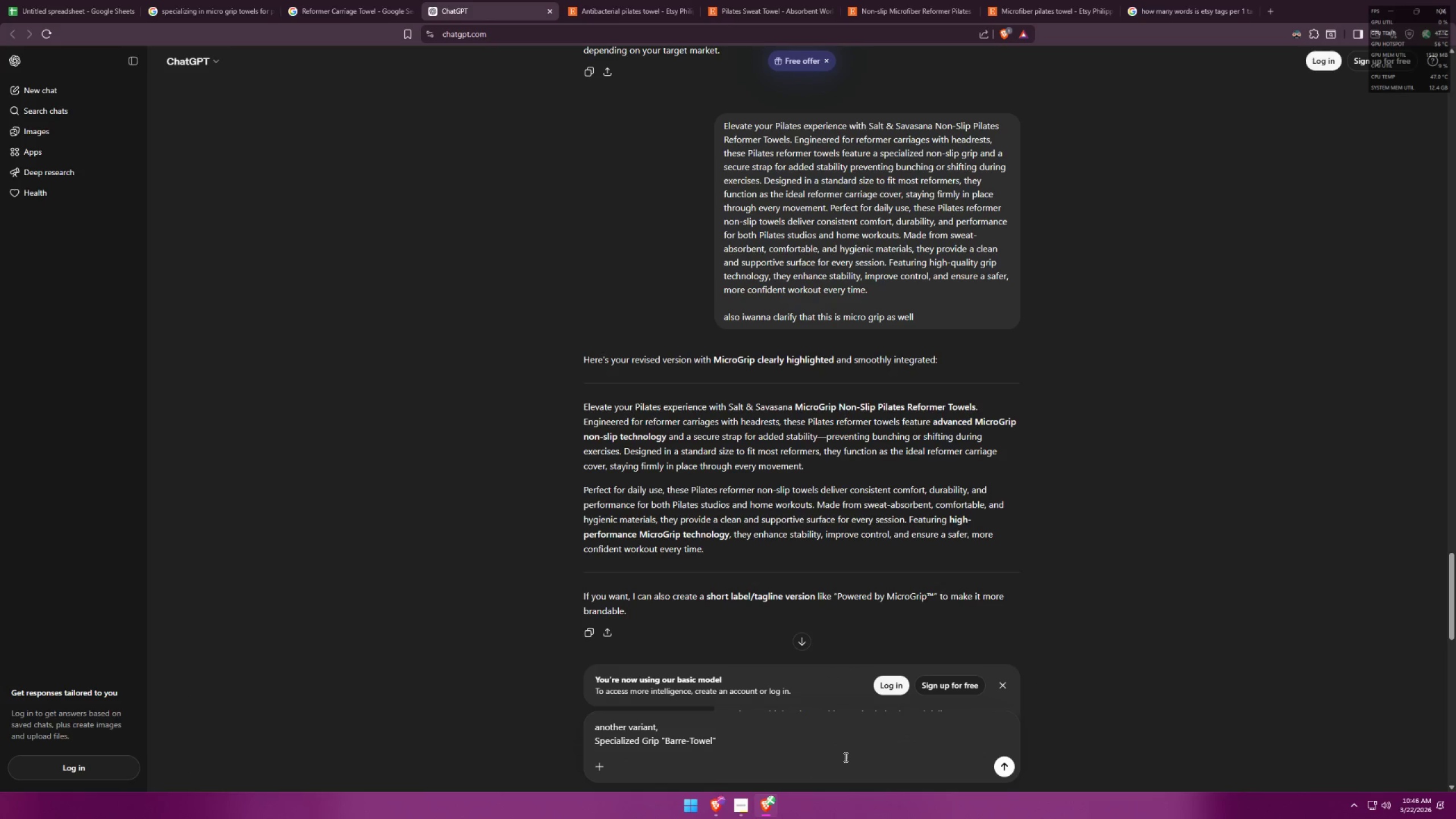 
left_click([805, 747])
 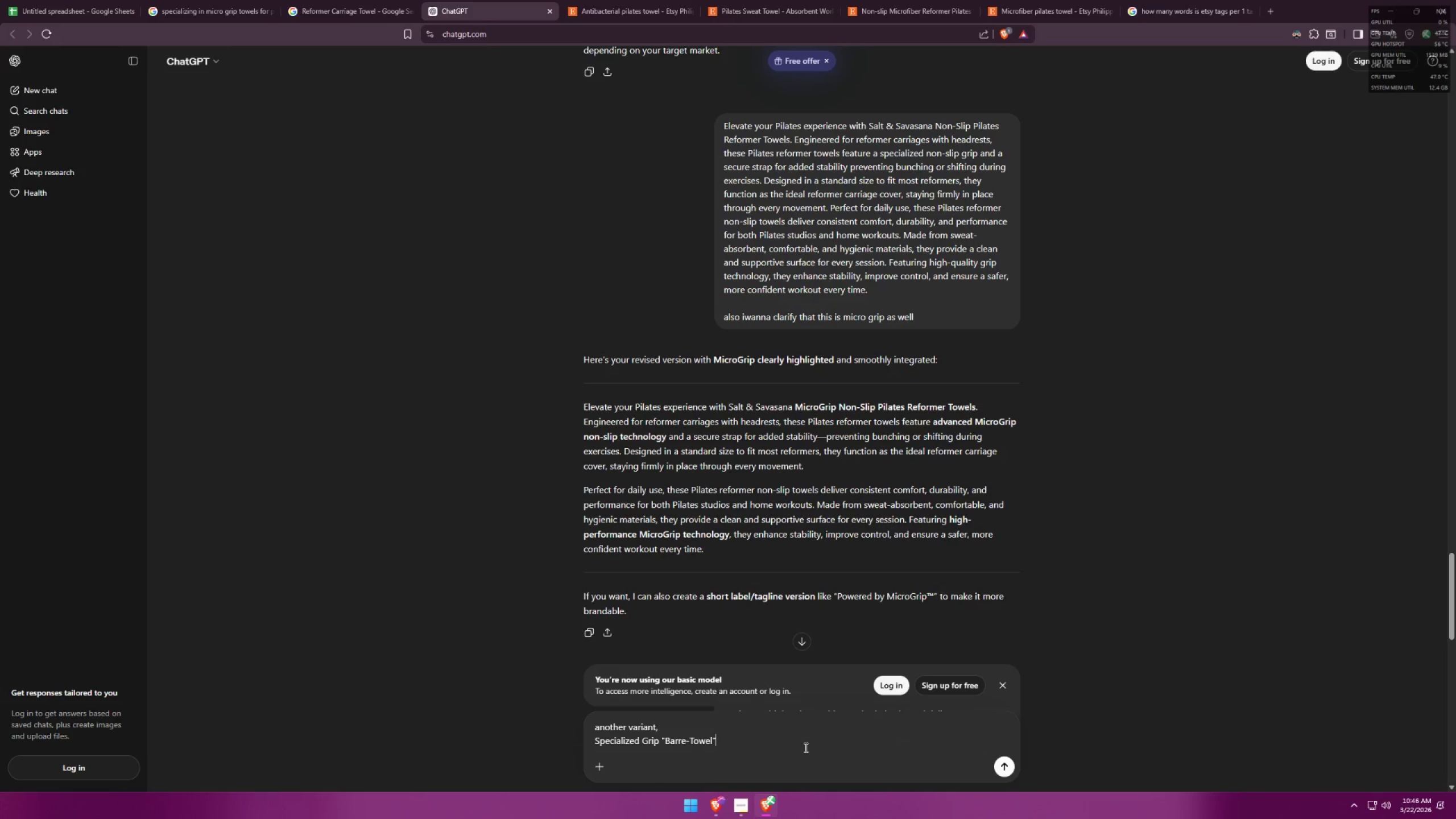 
type( gr)
key(Backspace)
key(Backspace)
type(microgrip)
 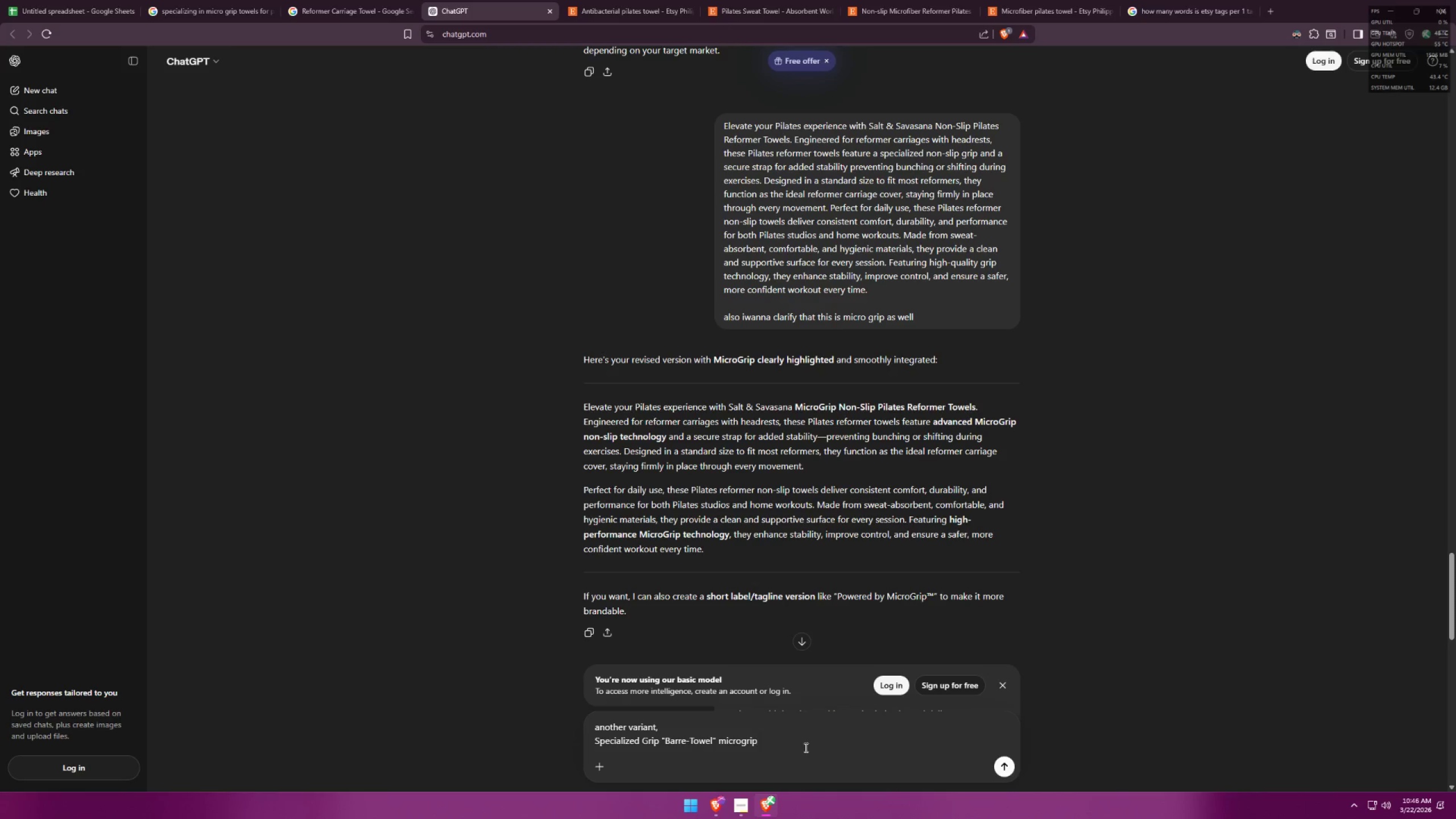 
key(Enter)
 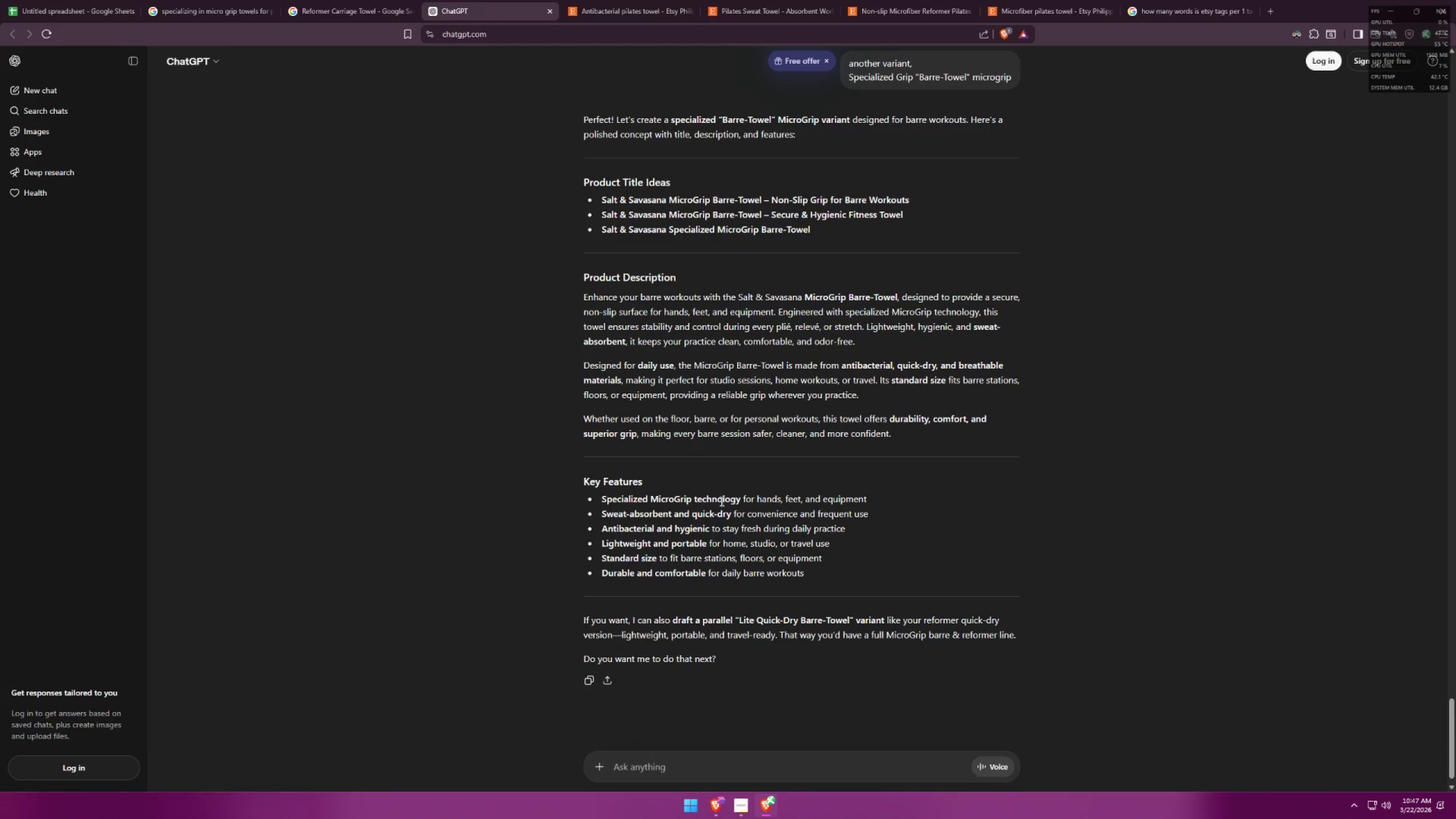 
wait(26.14)
 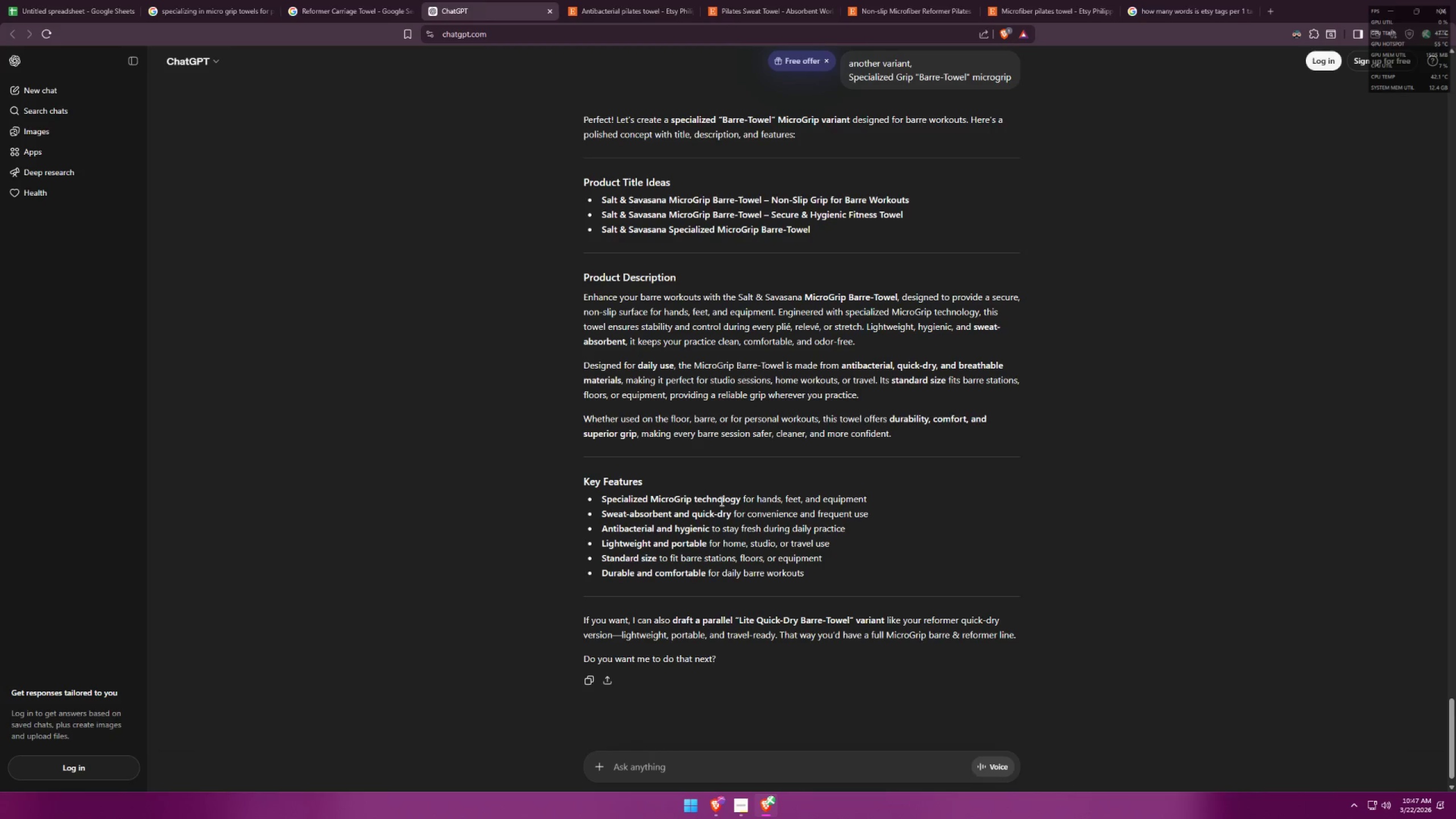 
left_click([744, 806])